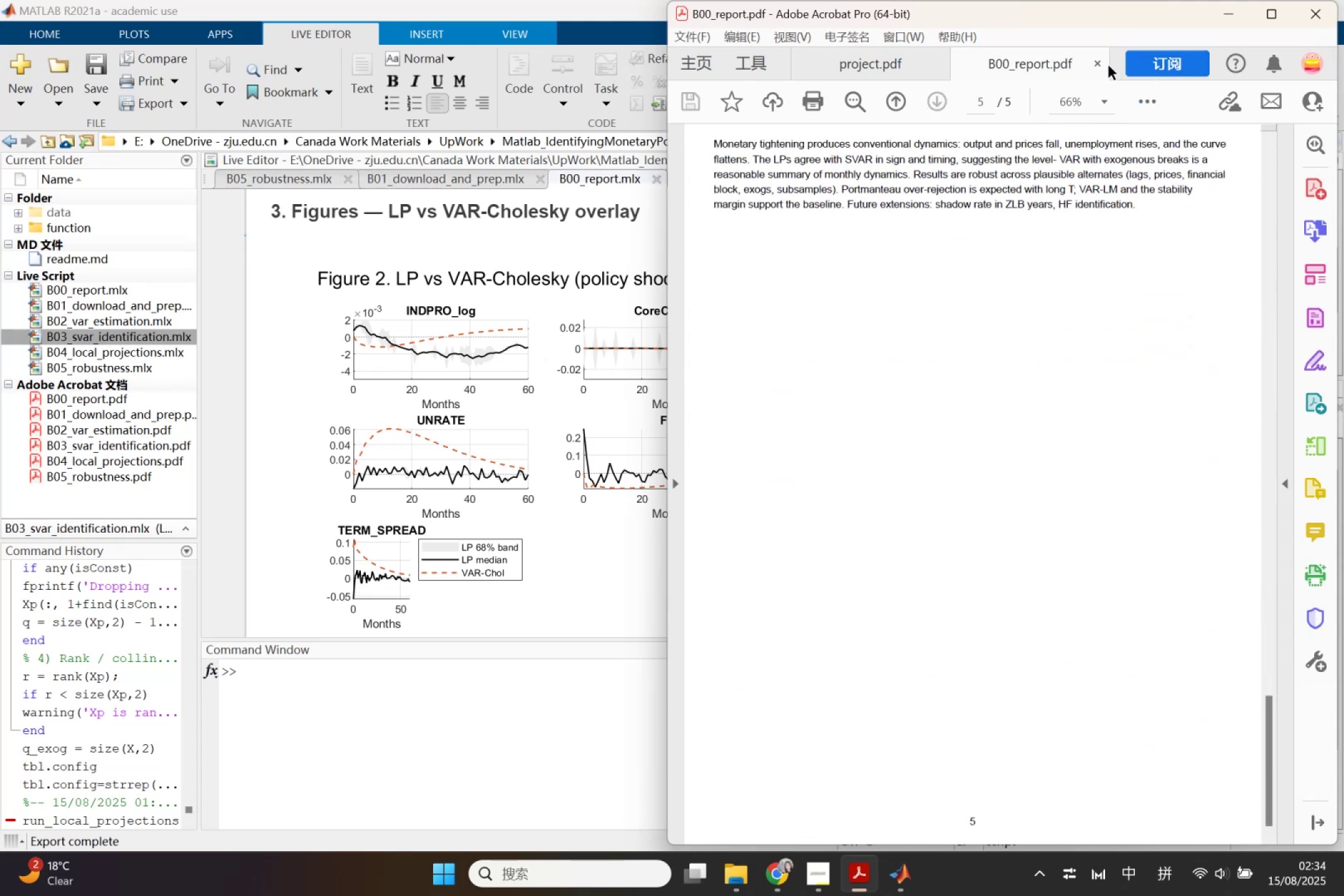 
left_click([1100, 66])
 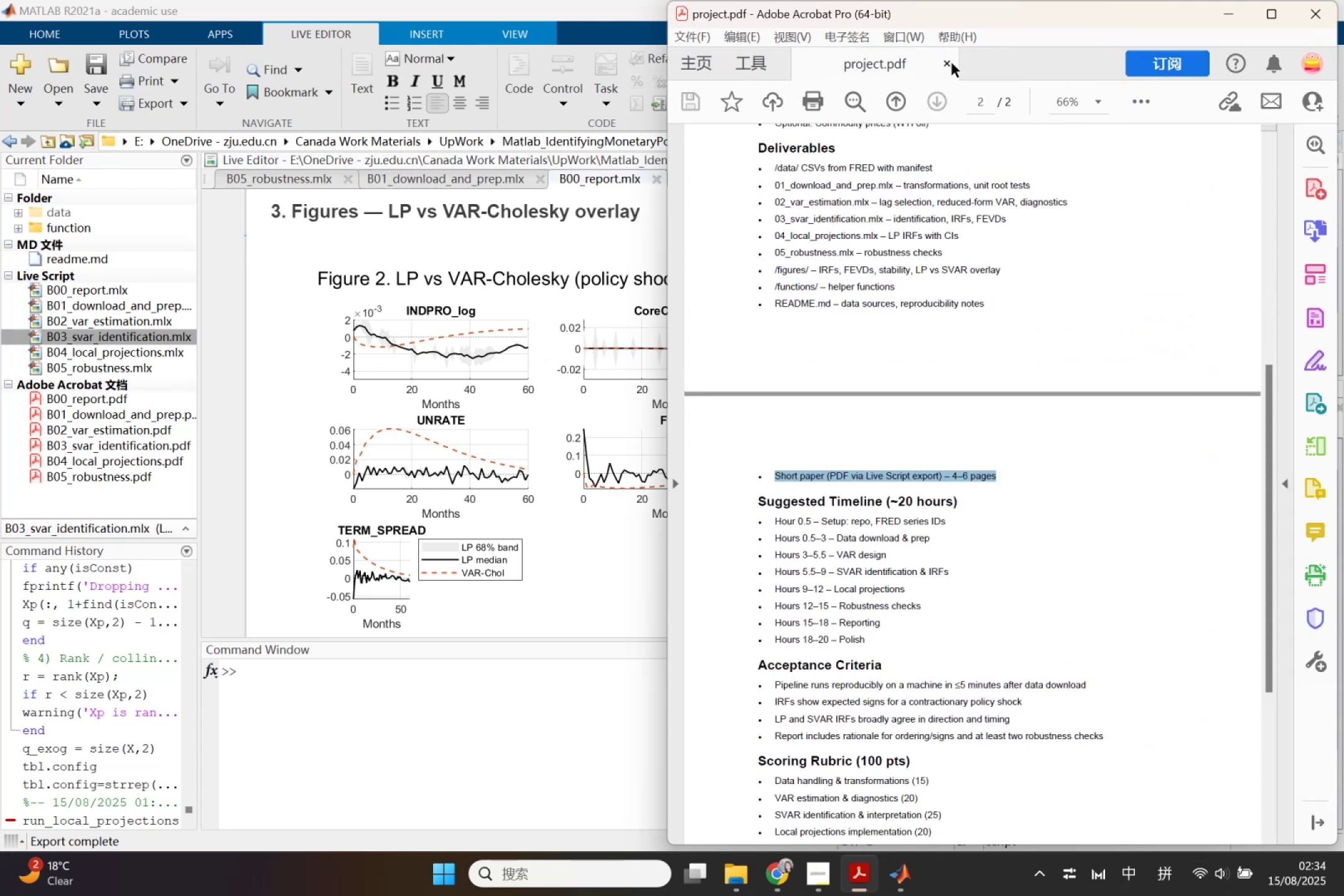 
left_click([952, 64])
 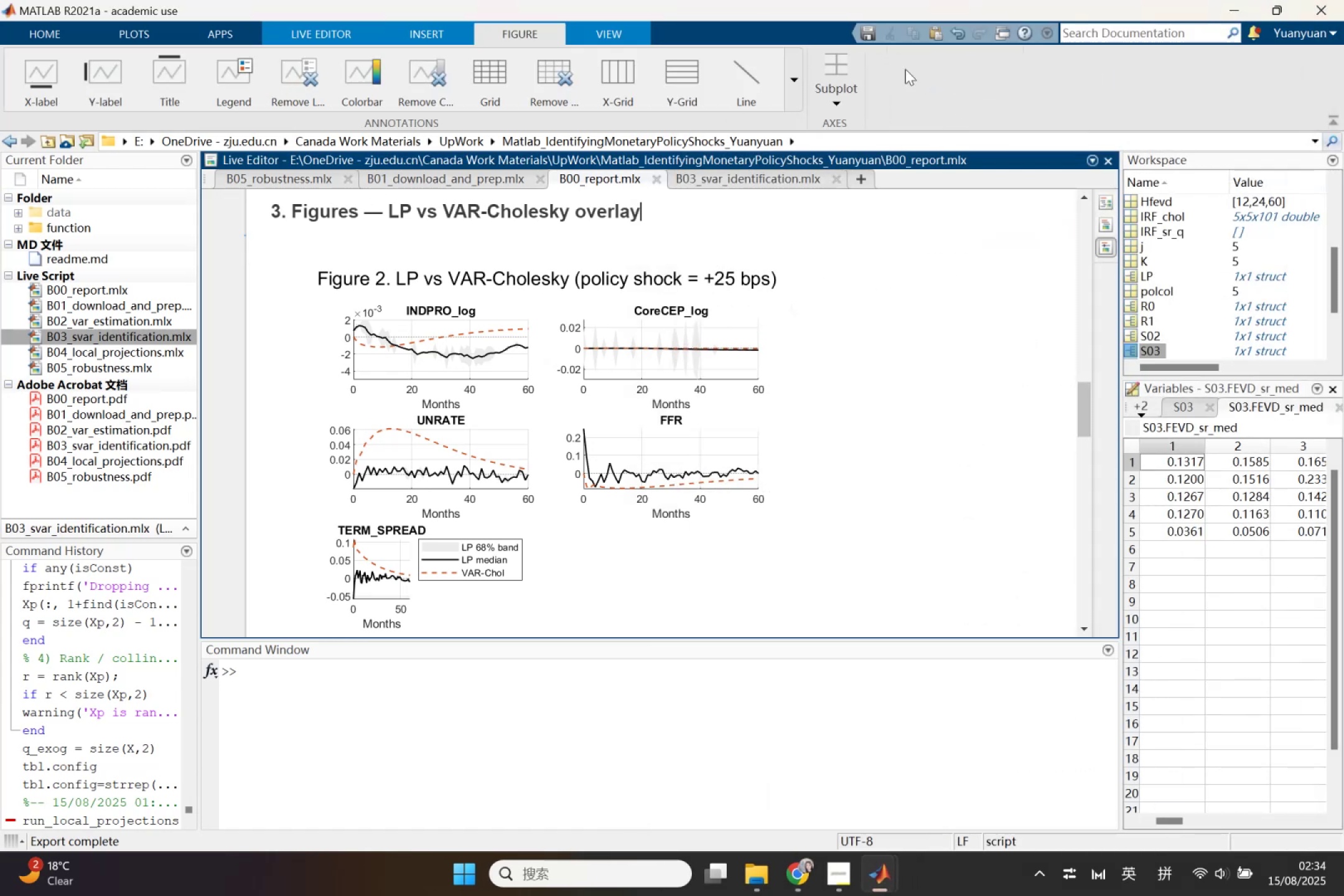 
wait(6.16)
 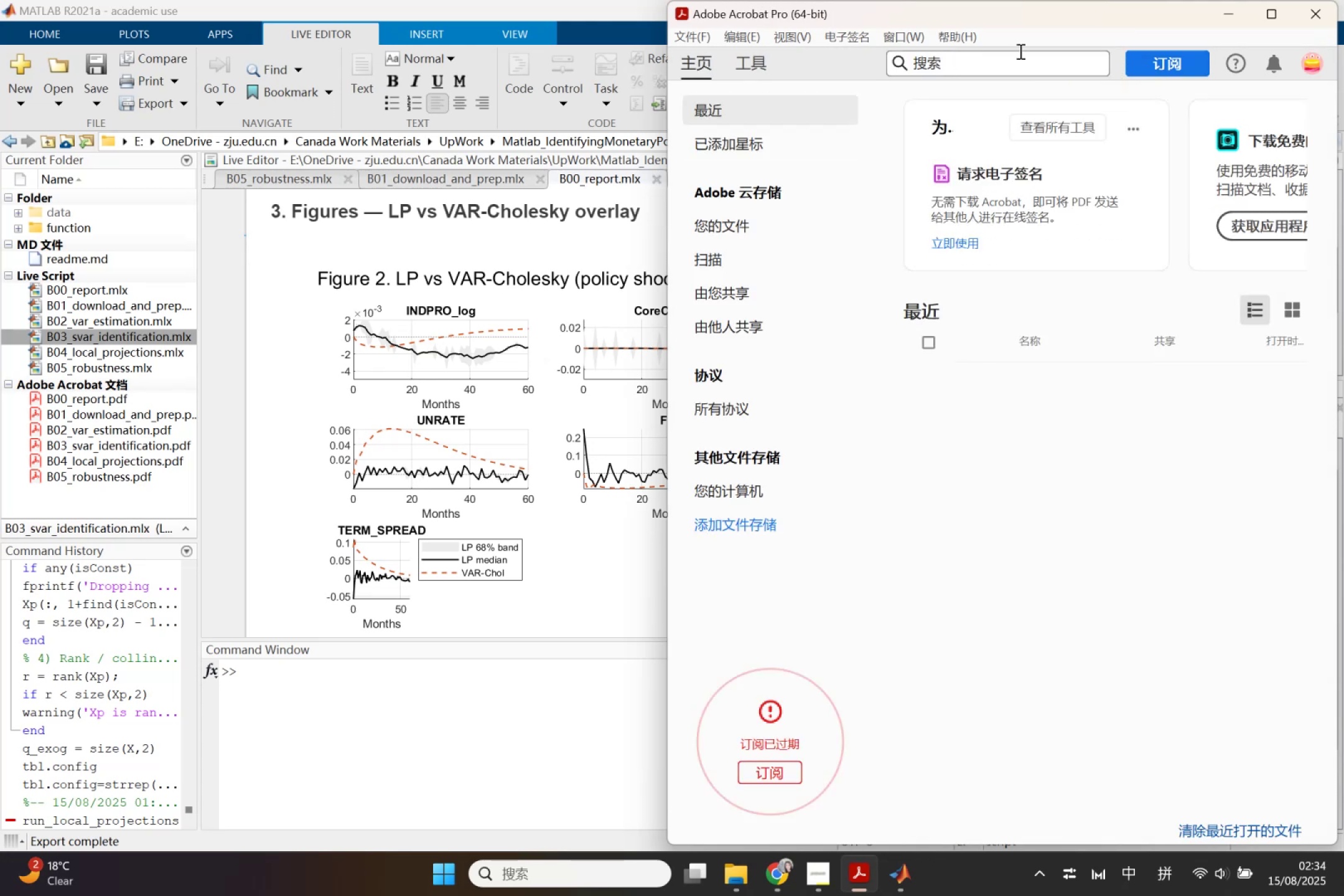 
left_click([1327, 0])
 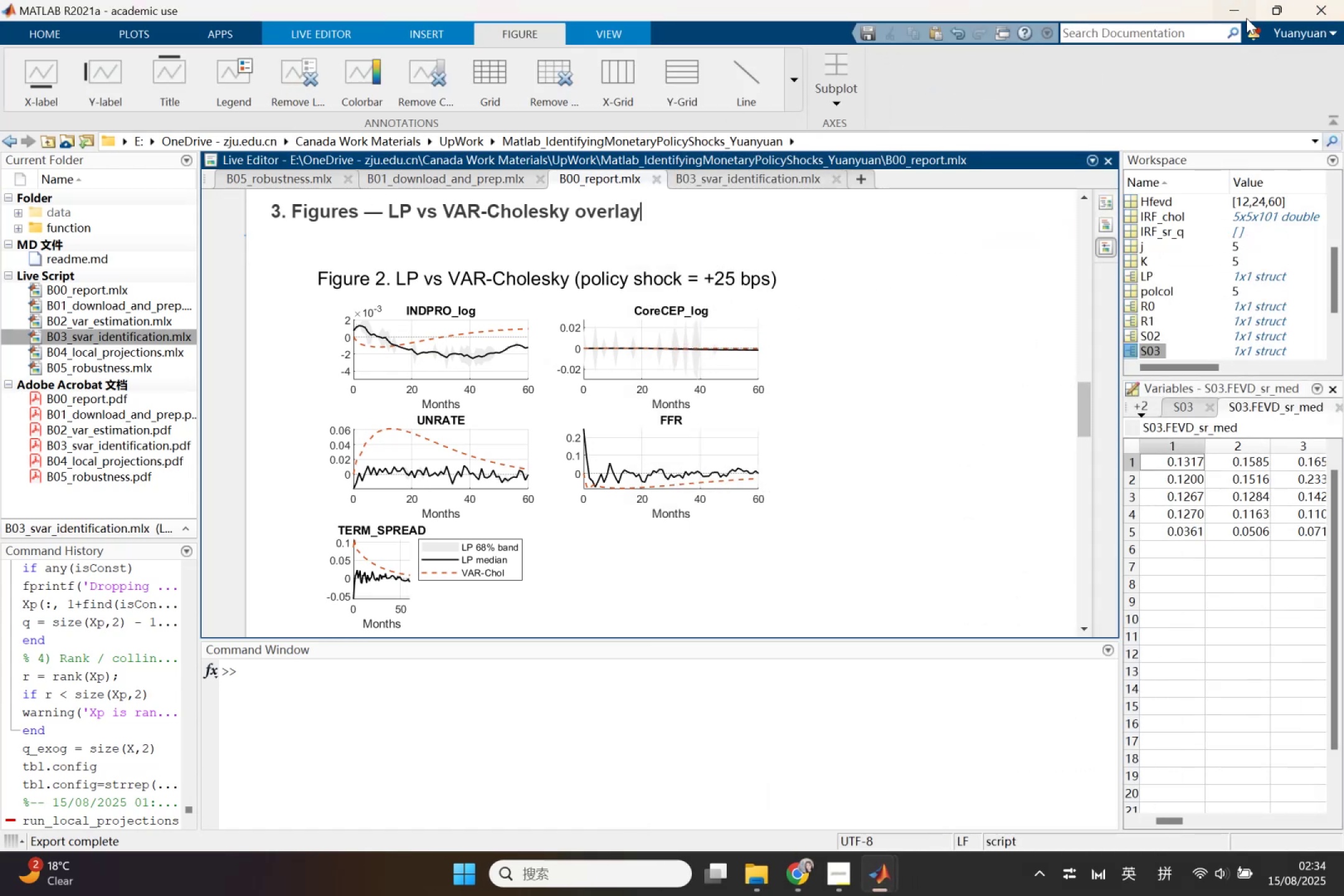 
wait(6.36)
 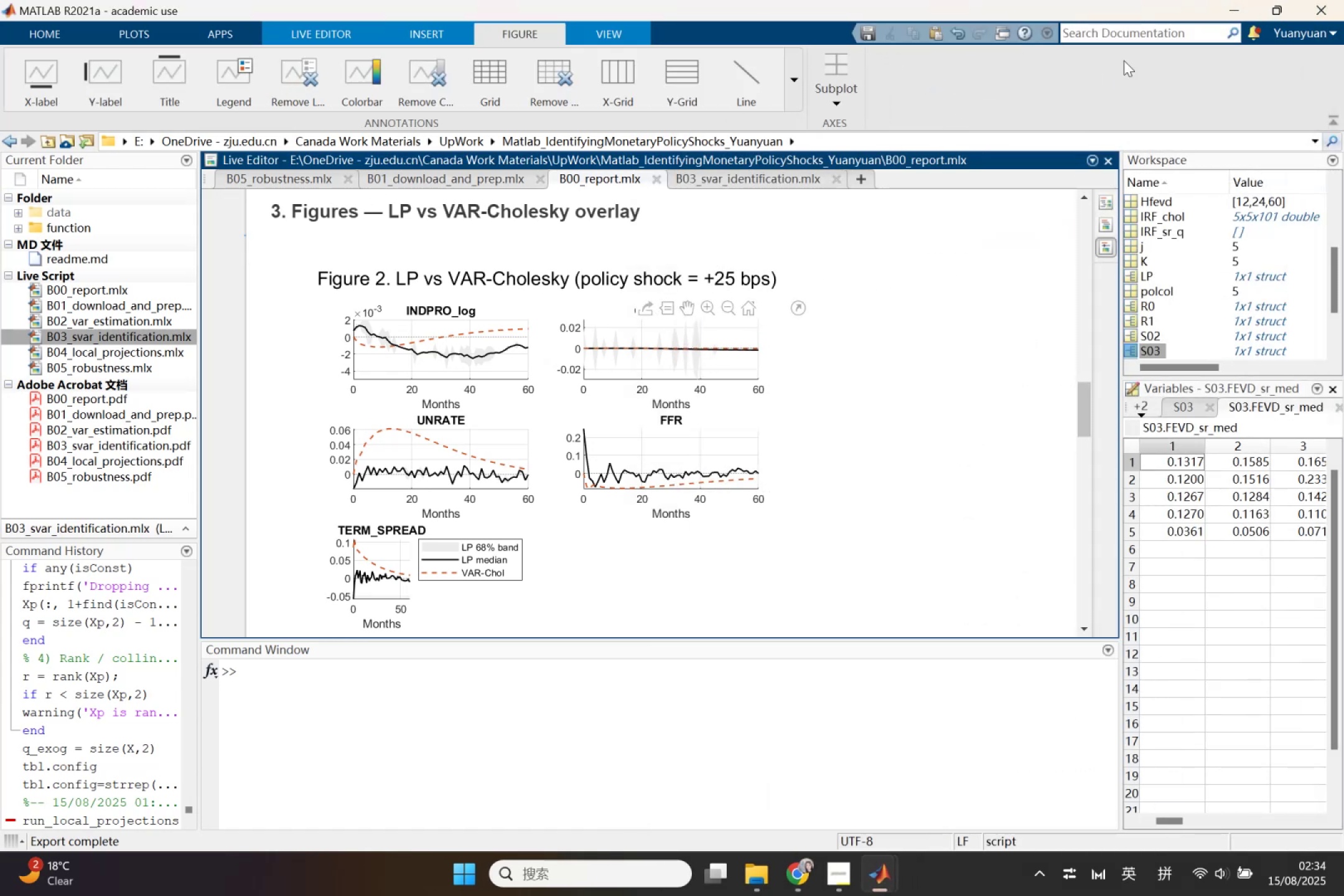 
left_click([1236, 11])
 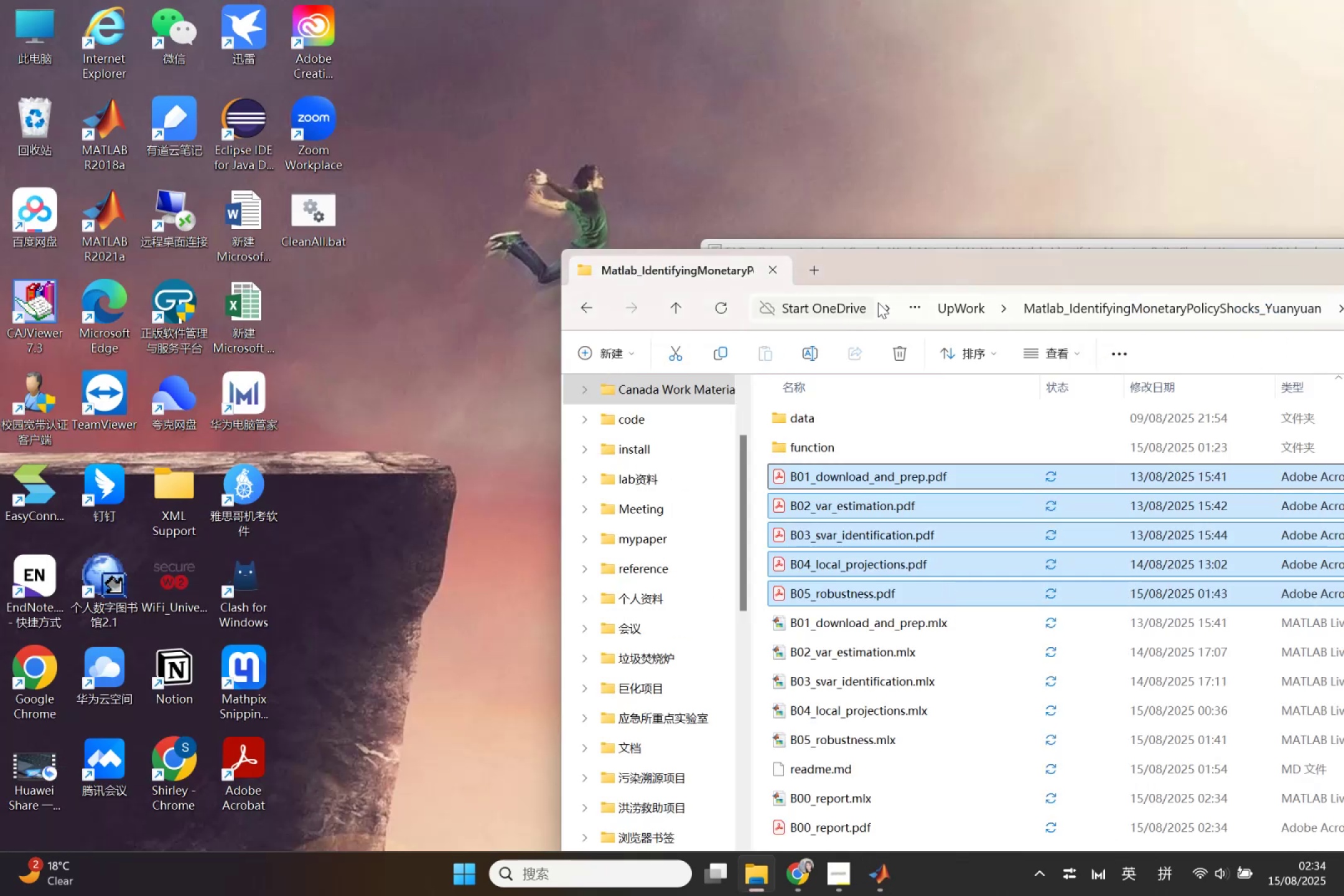 
left_click_drag(start_coordinate=[950, 264], to_coordinate=[758, 106])
 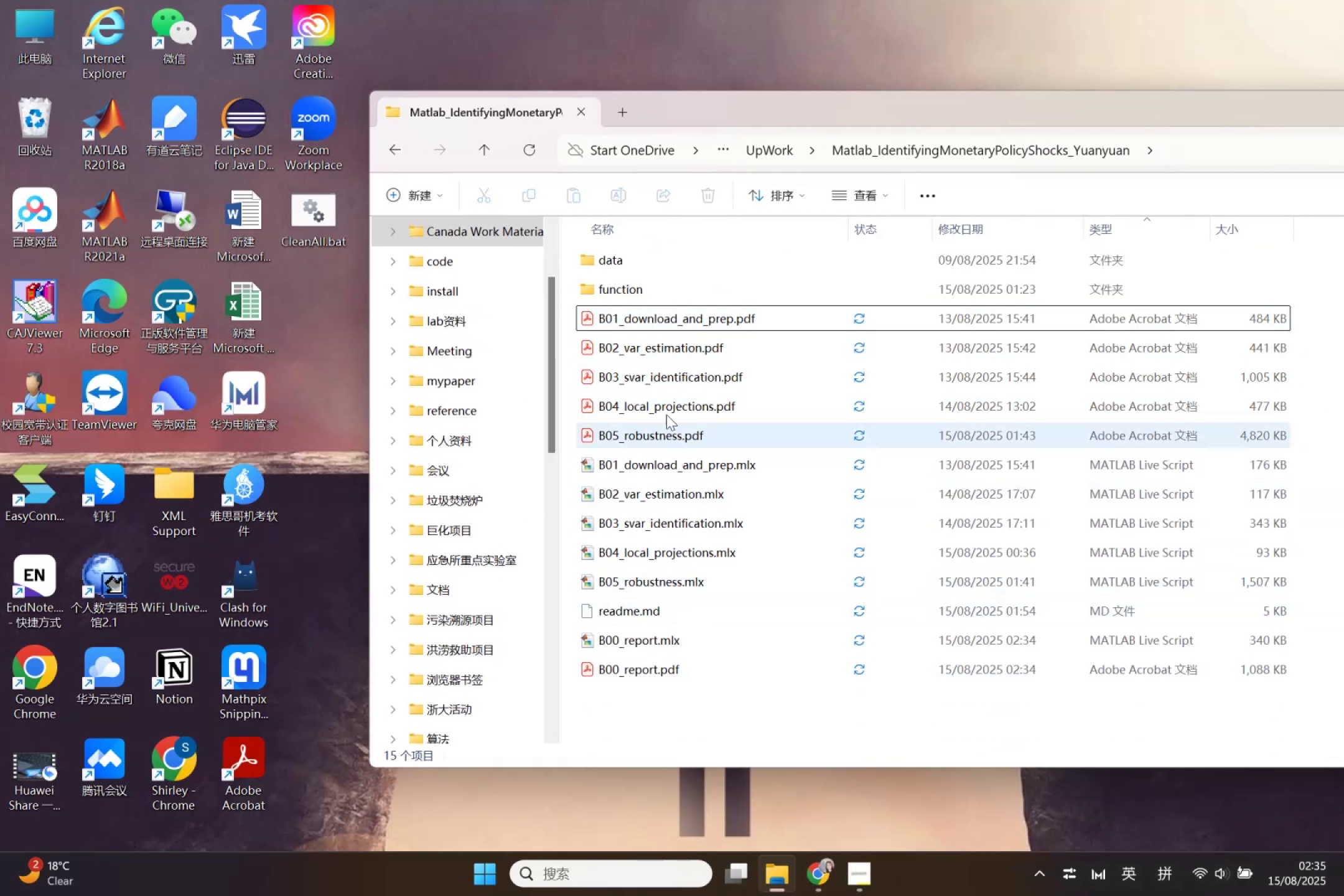 
double_click([641, 291])
 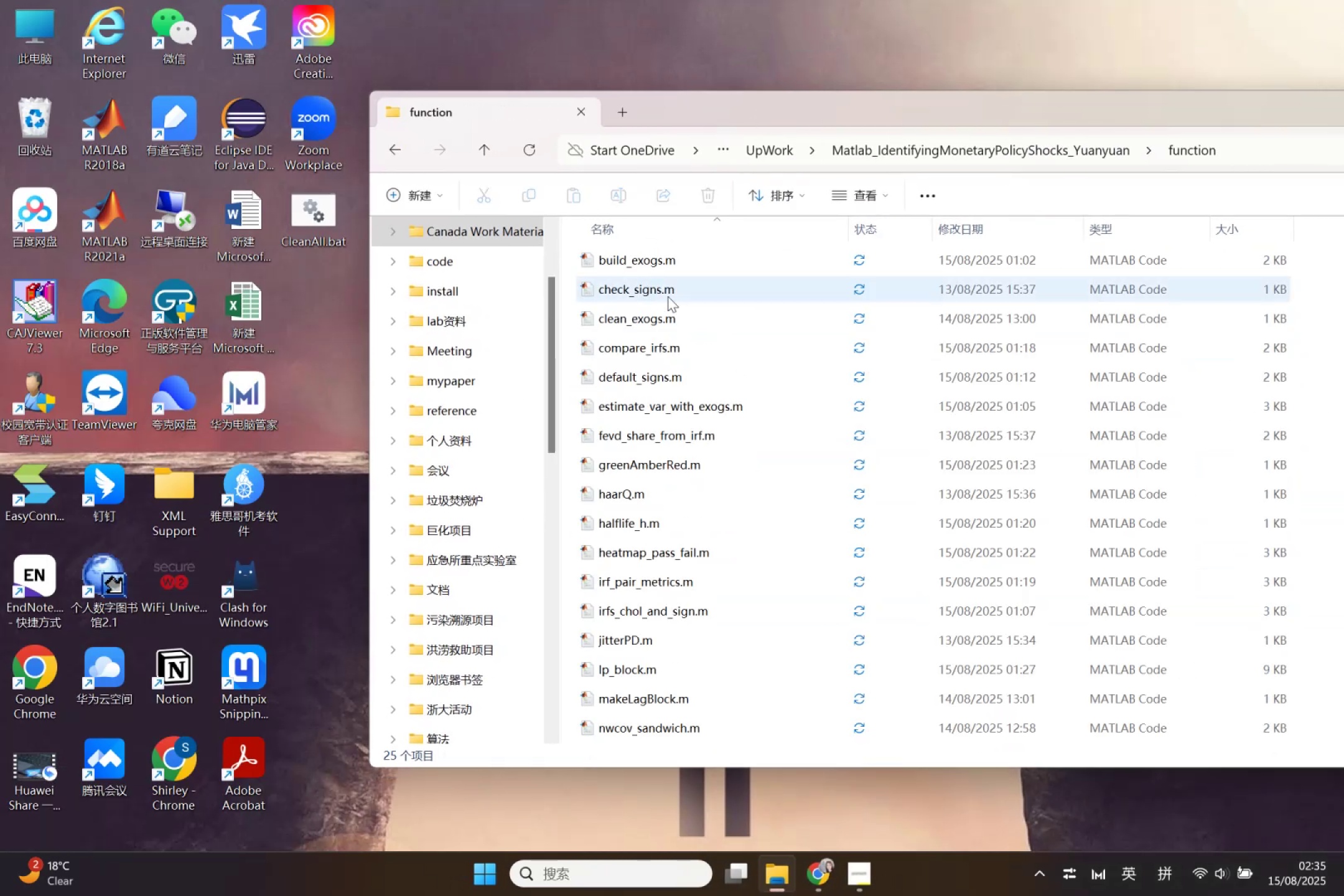 
scroll: coordinate [796, 516], scroll_direction: down, amount: 14.0
 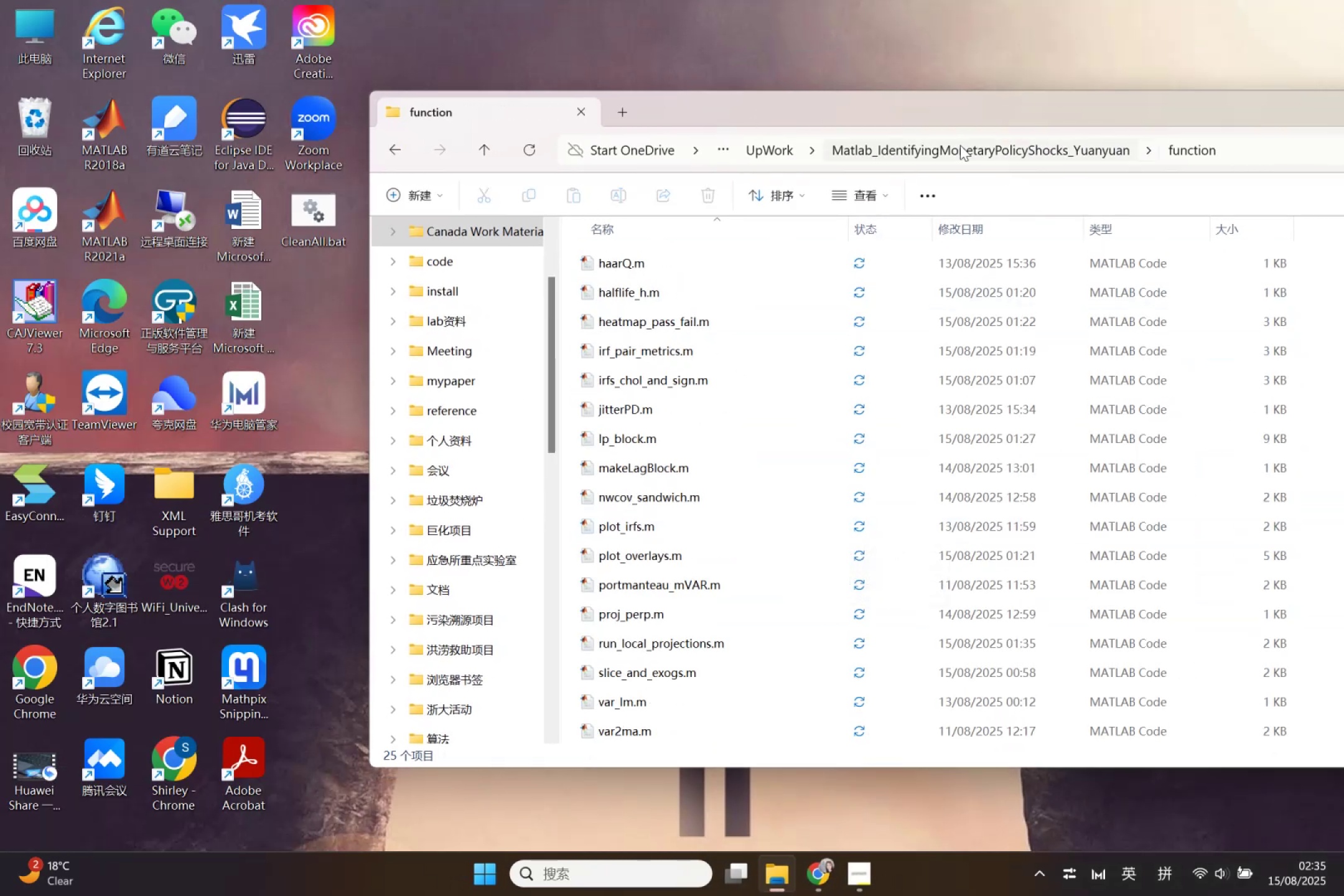 
left_click([960, 145])
 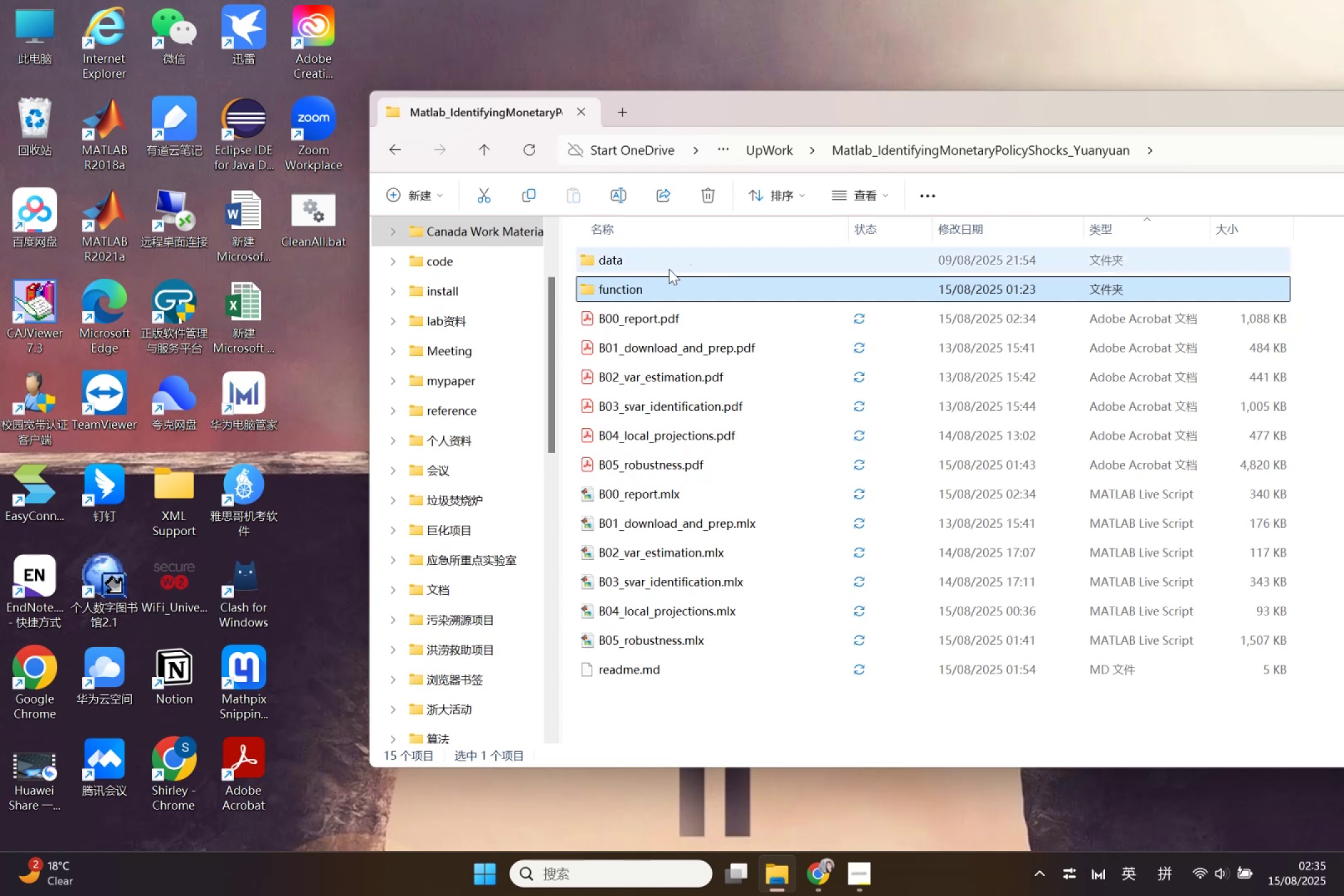 
double_click([669, 269])
 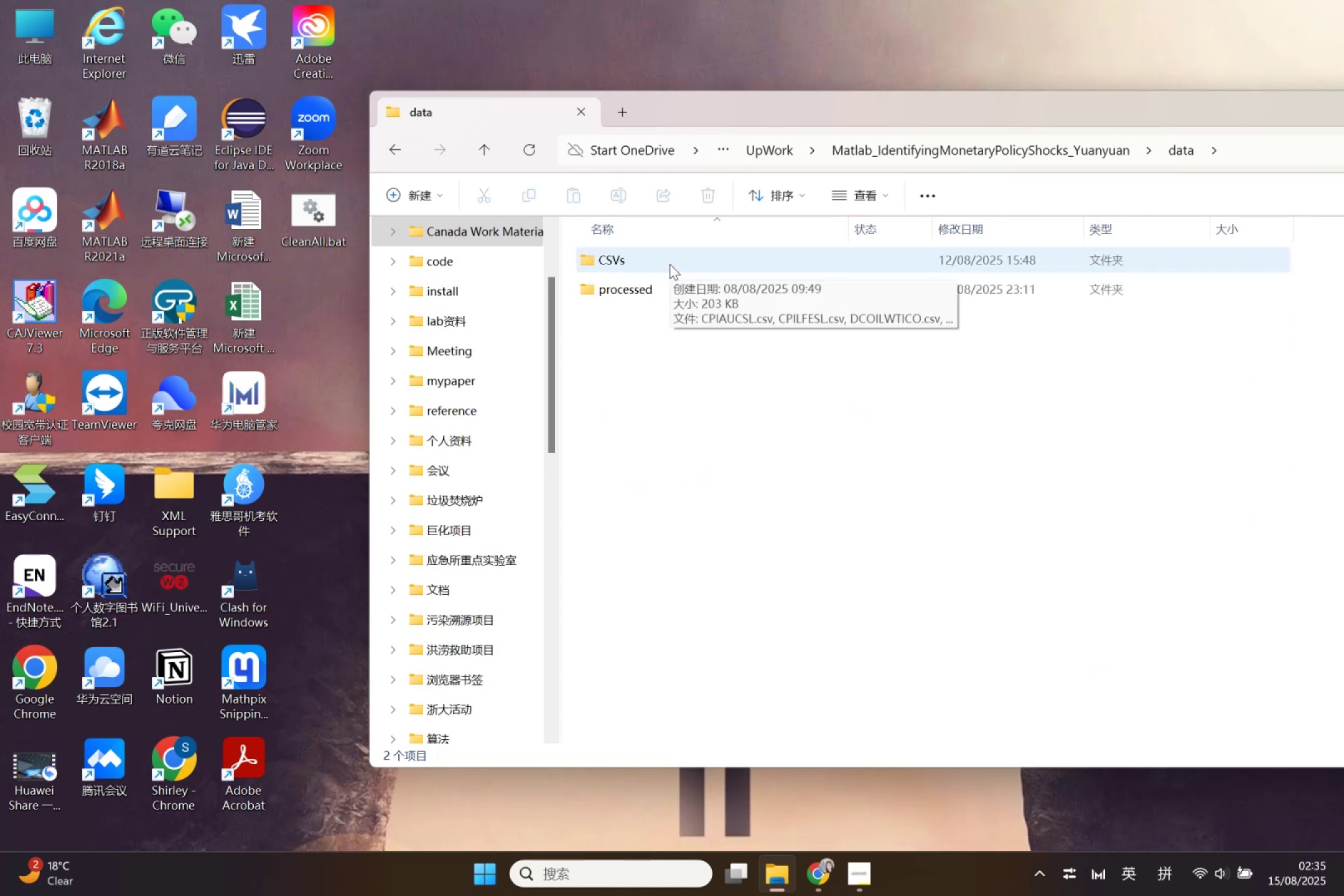 
double_click([670, 264])
 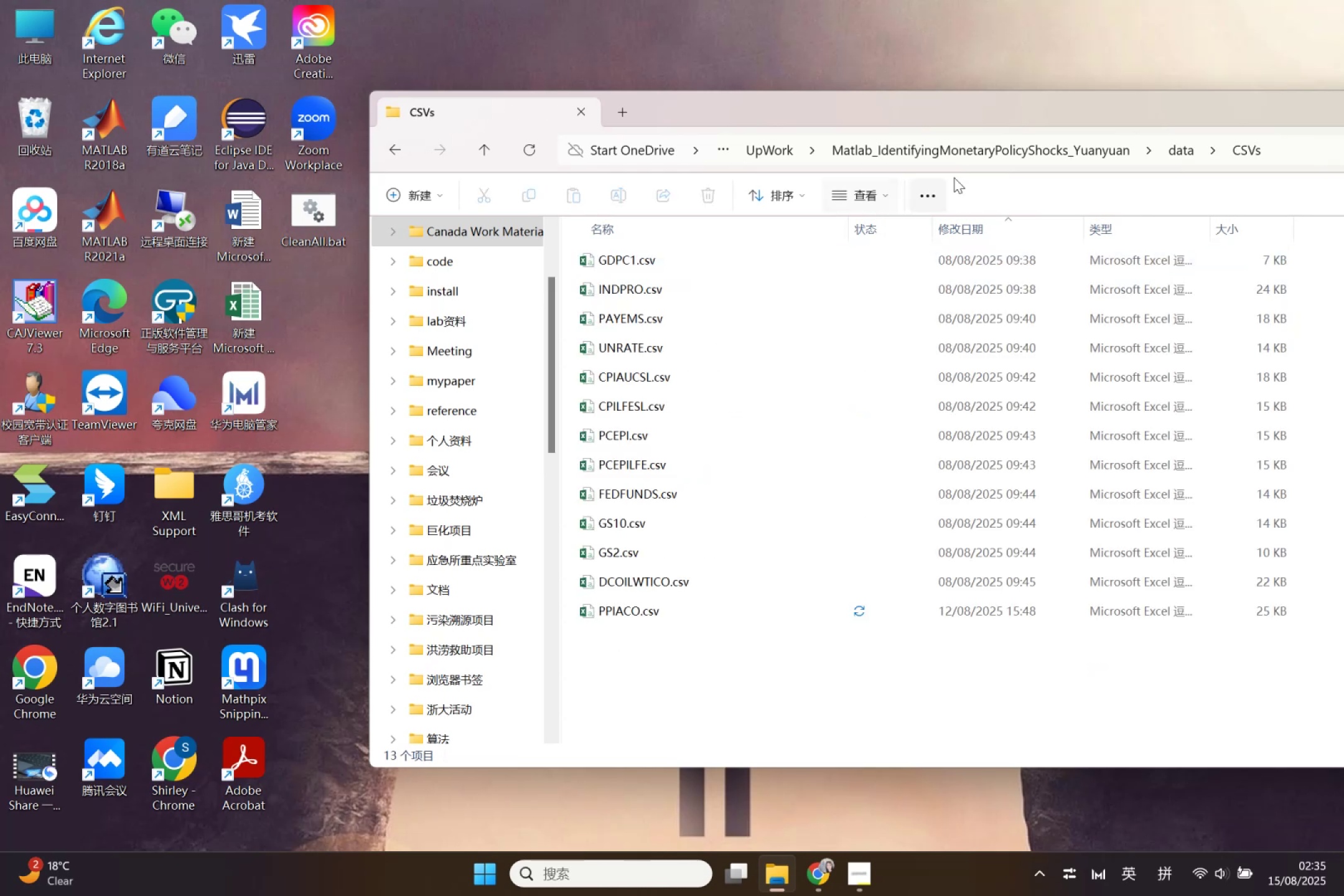 
left_click([1000, 159])
 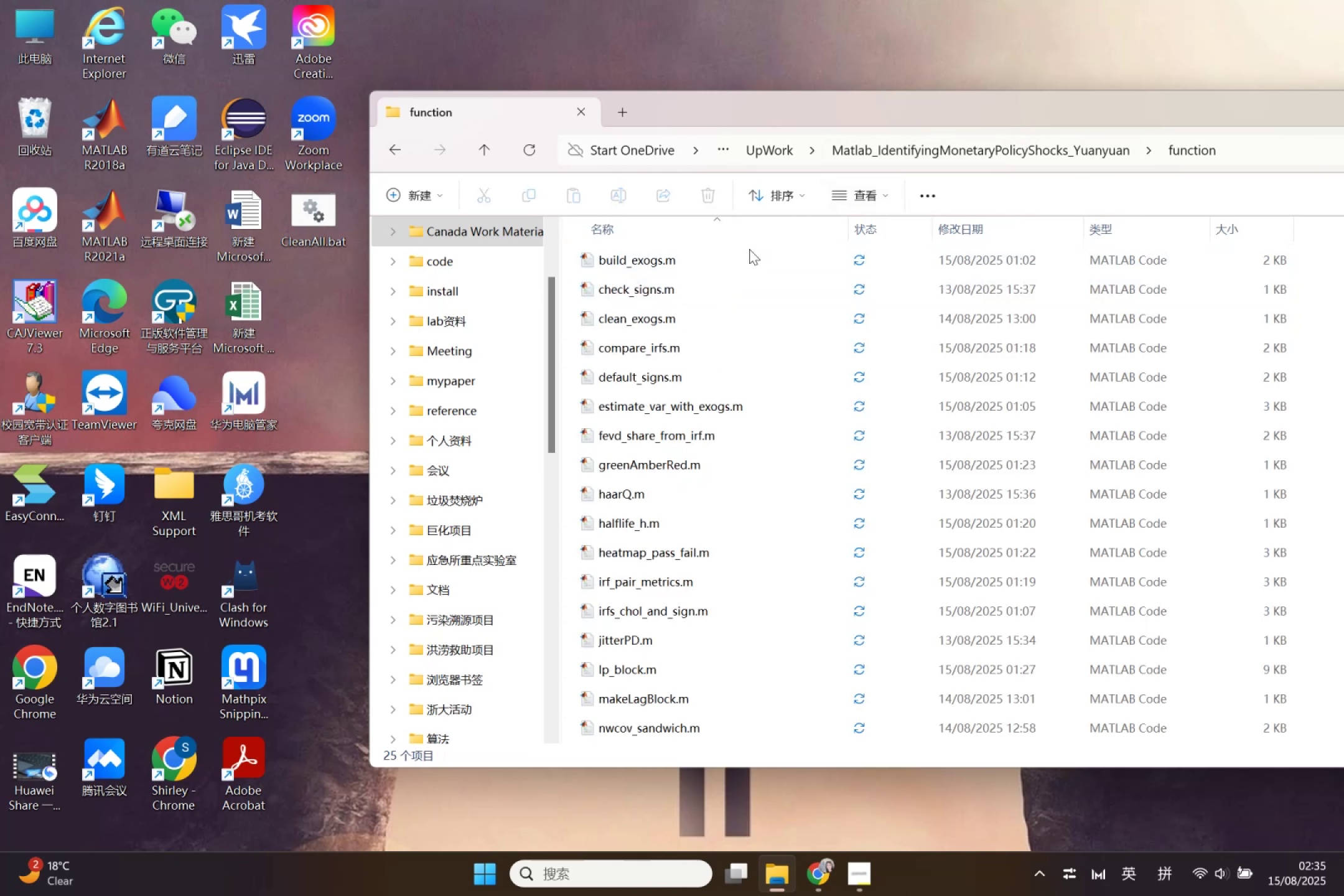 
left_click([989, 152])
 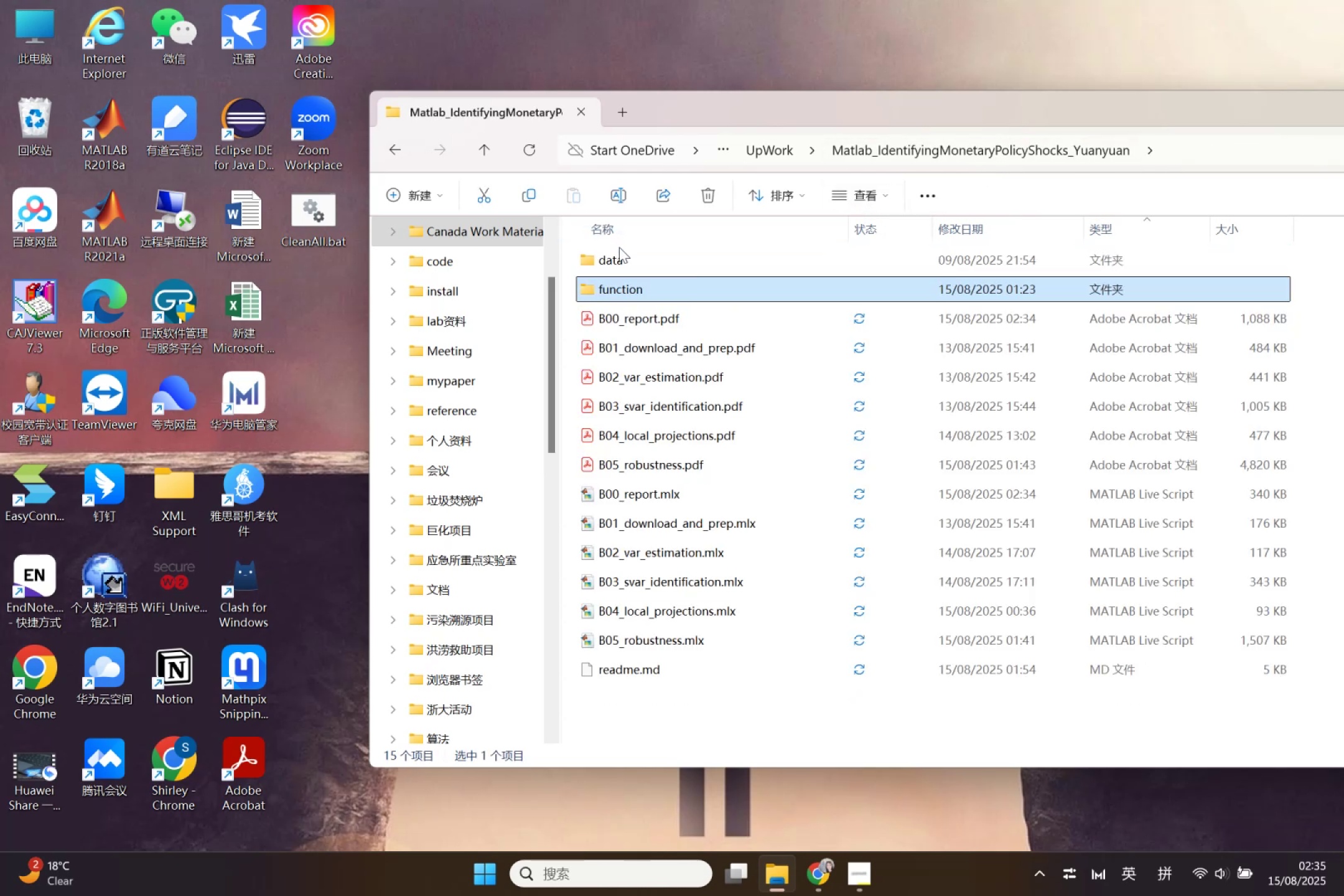 
left_click([619, 251])
 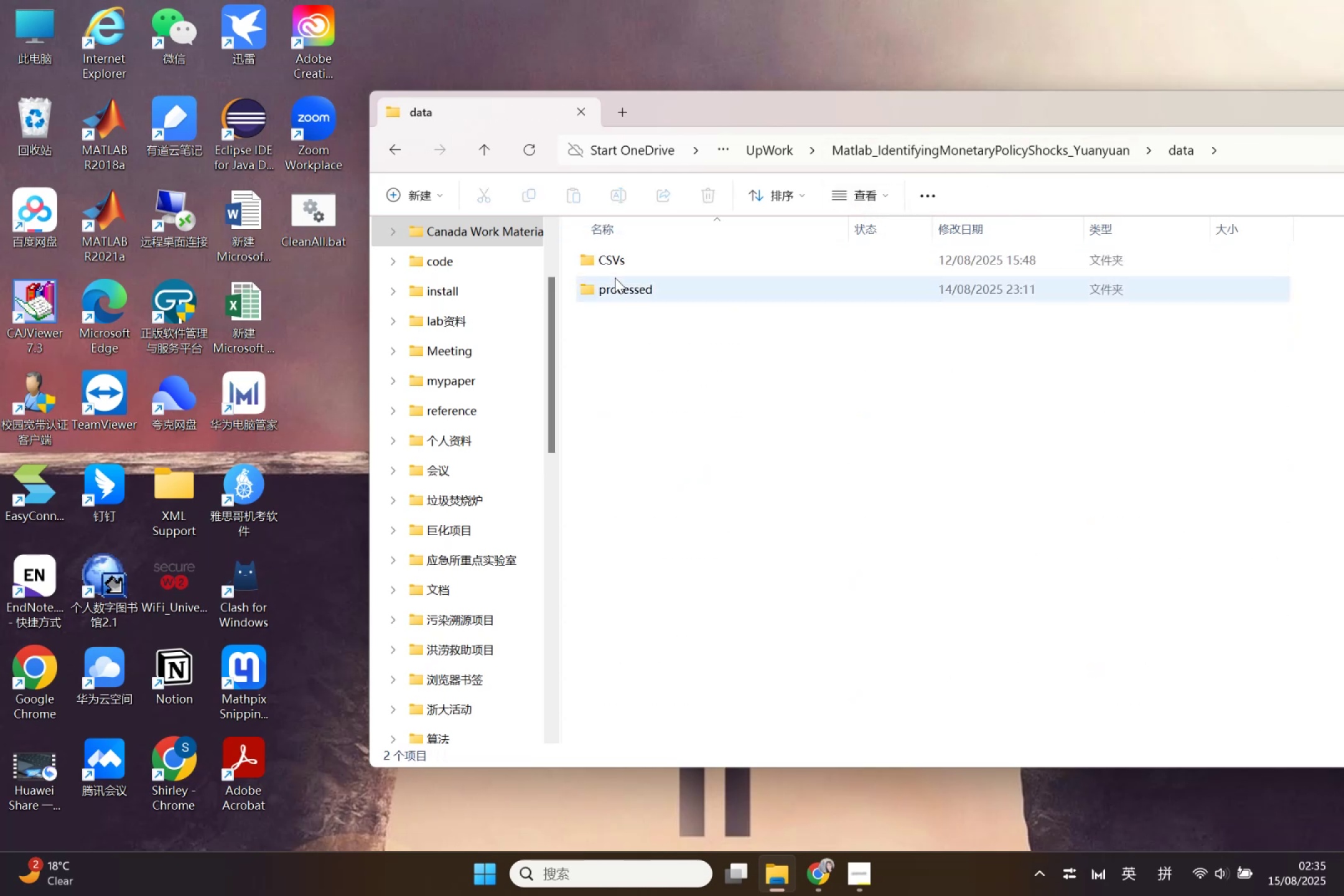 
left_click([615, 278])
 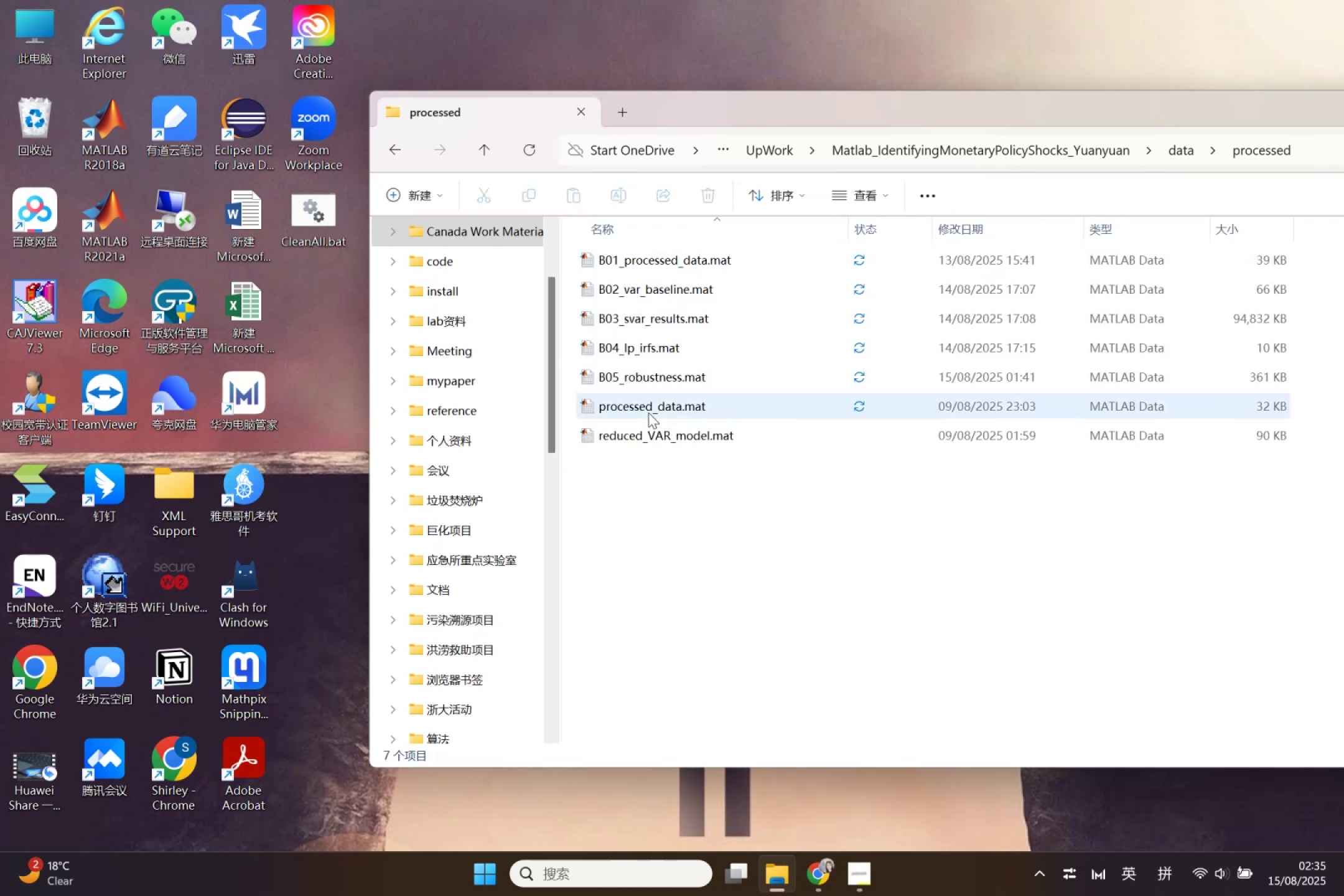 
left_click_drag(start_coordinate=[661, 508], to_coordinate=[668, 408])
 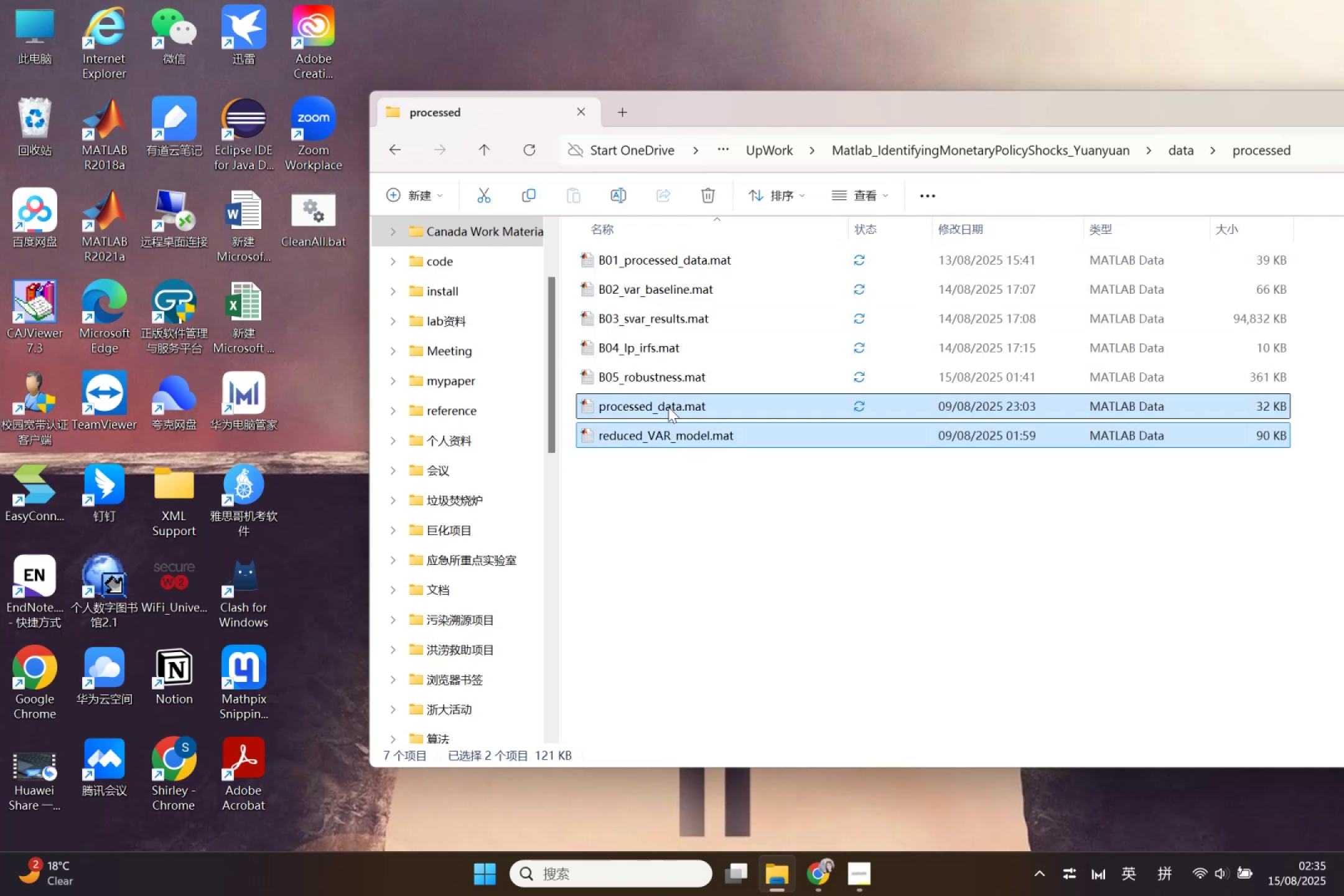 
key(Delete)
 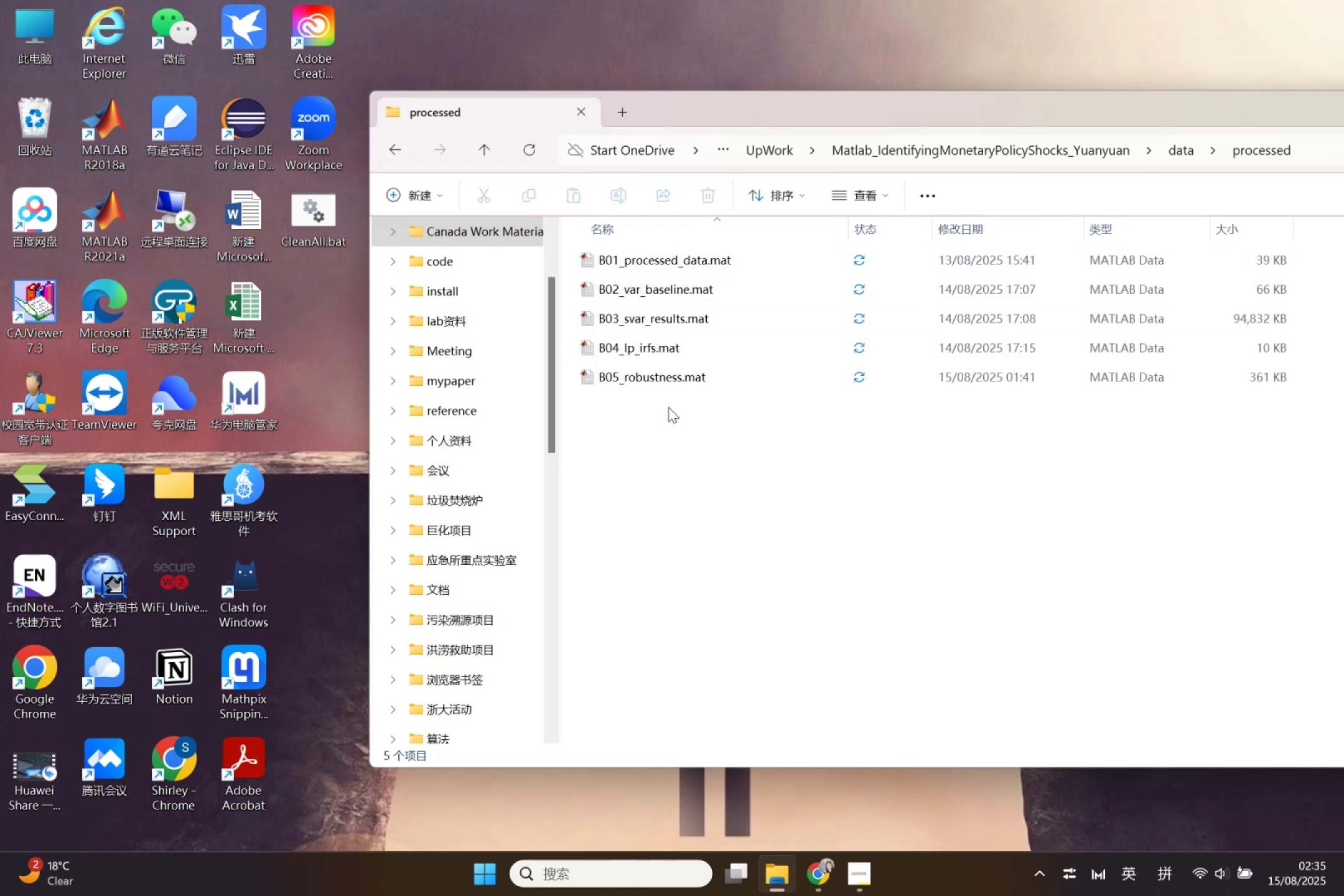 
left_click_drag(start_coordinate=[748, 489], to_coordinate=[755, 485])
 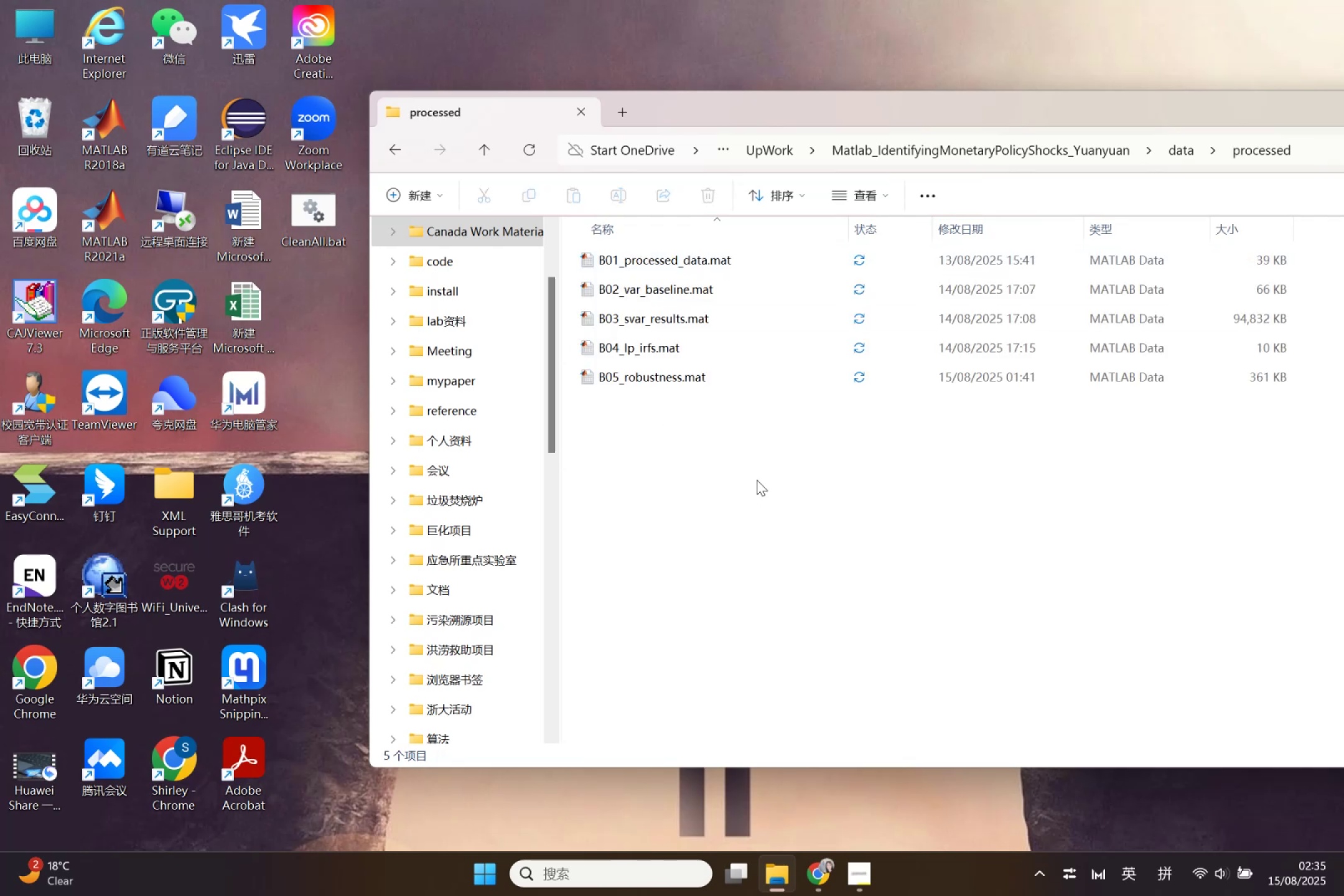 
key(Control+S)
 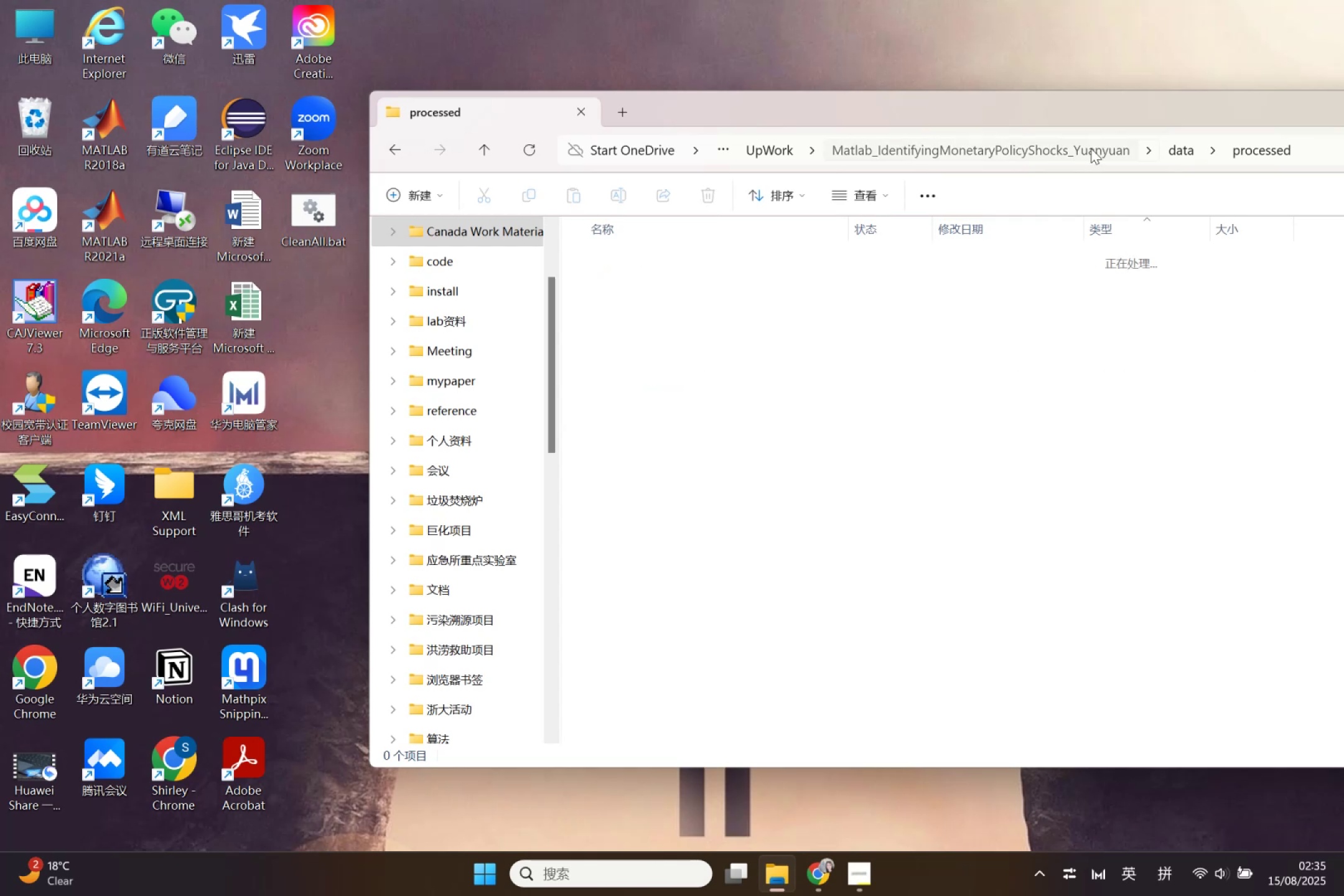 
wait(5.74)
 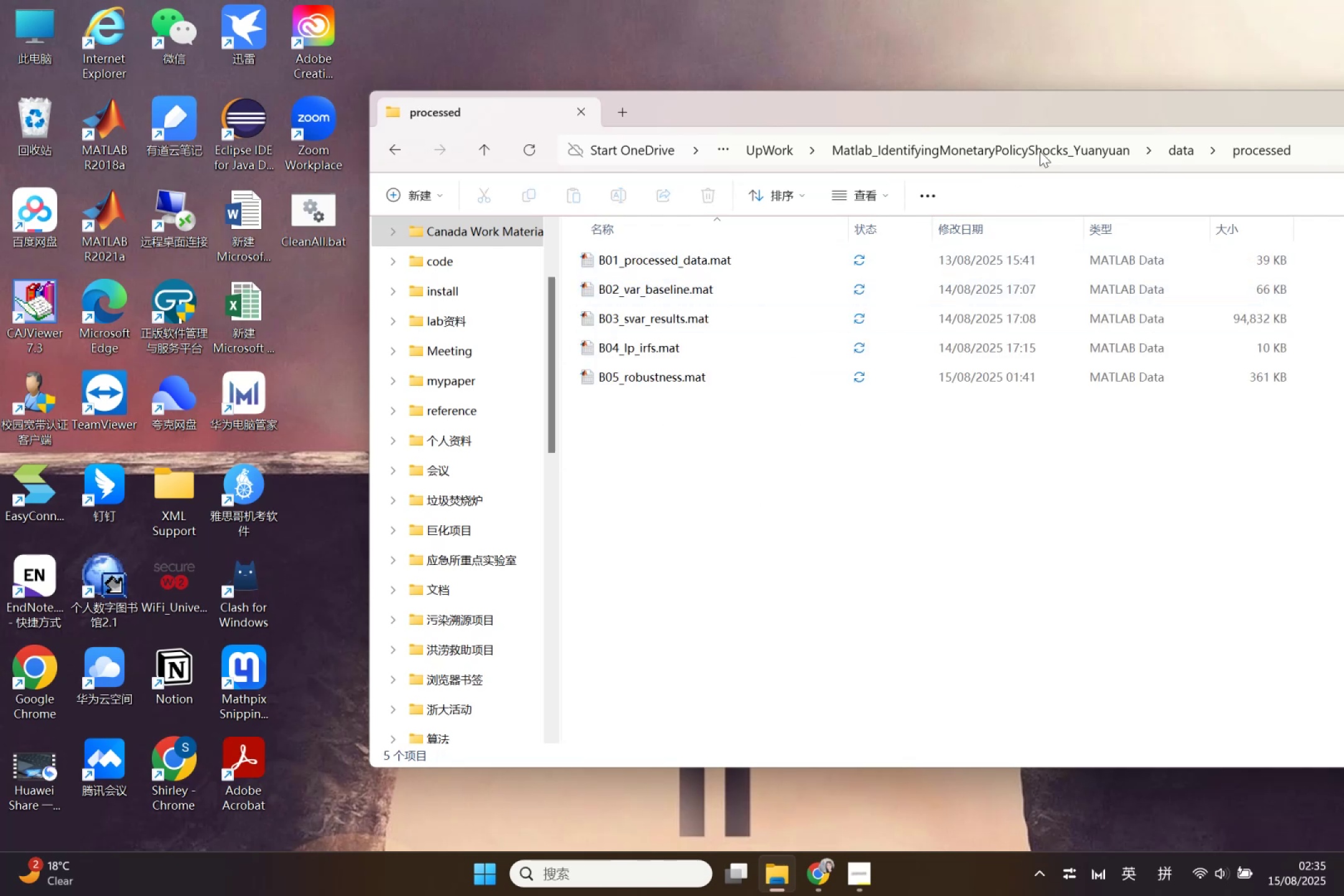 
left_click([782, 151])
 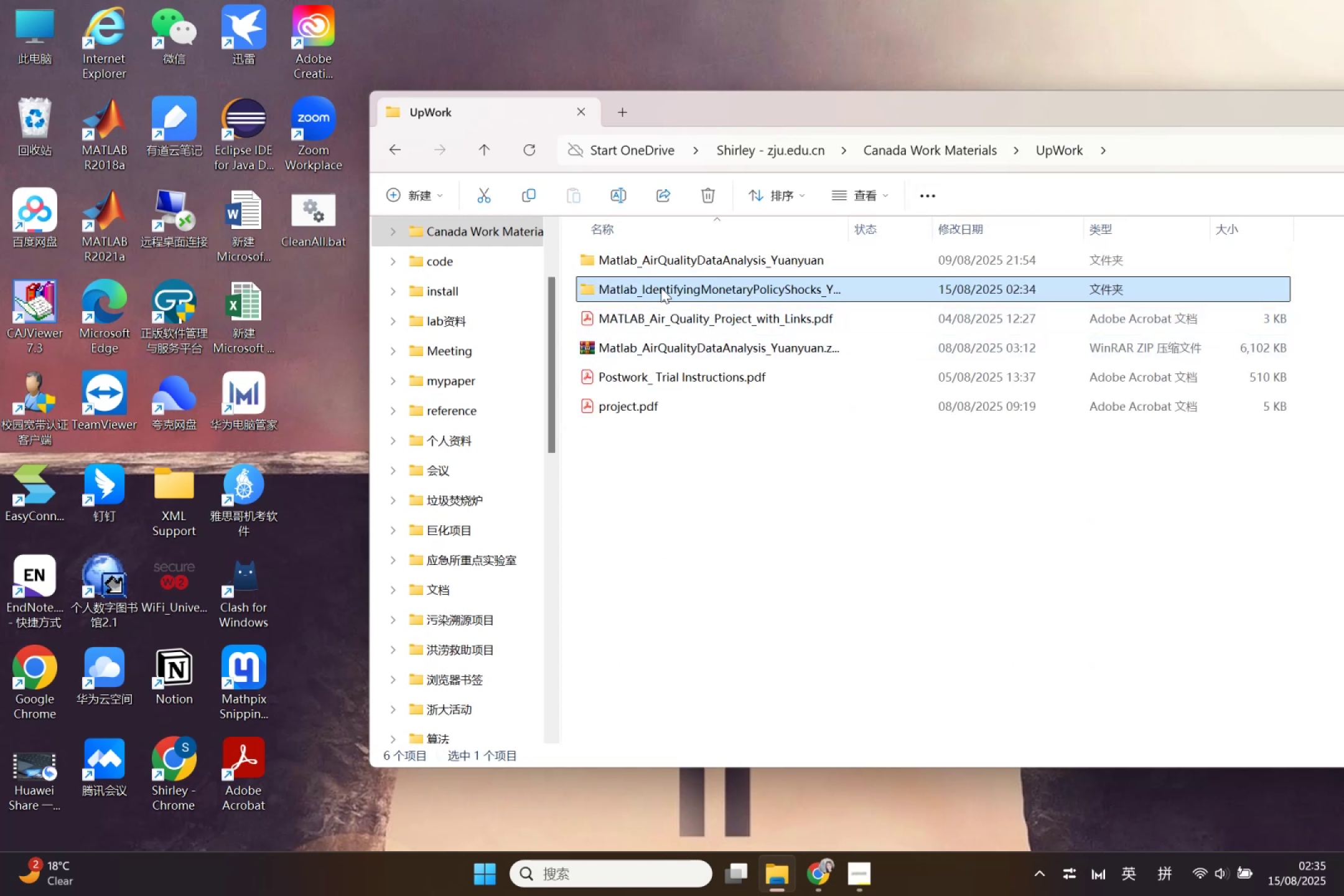 
right_click([661, 287])
 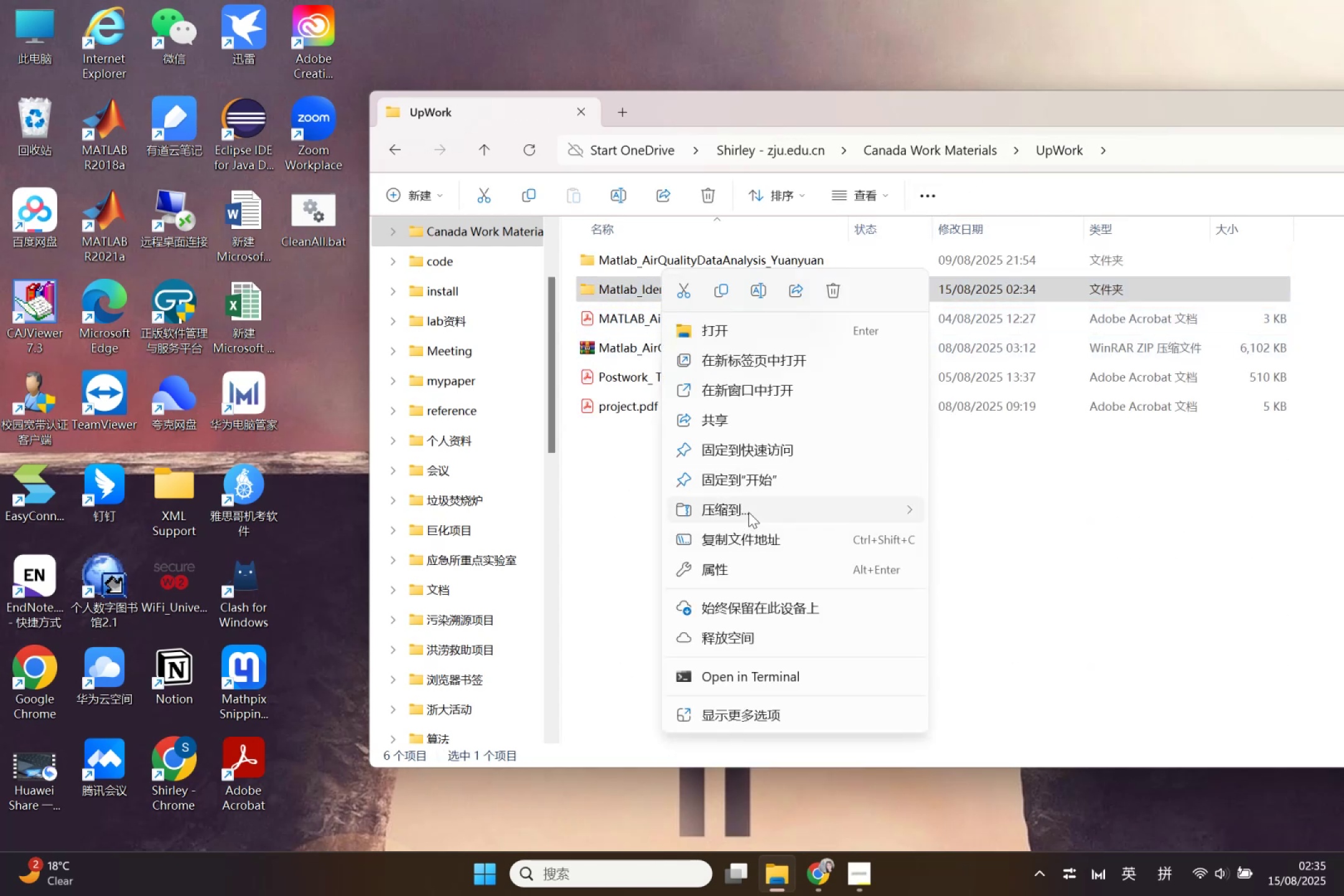 
left_click([966, 521])
 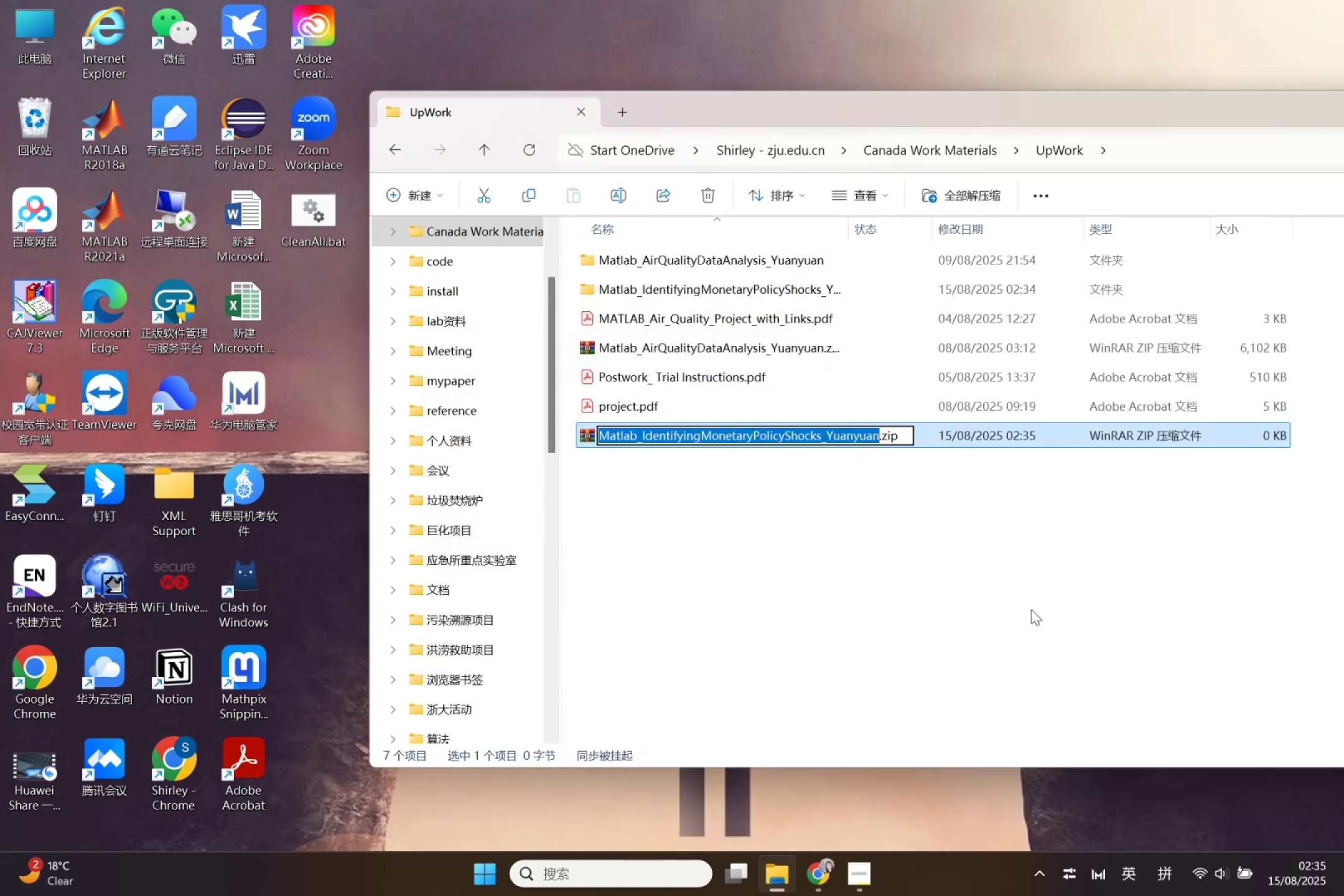 
wait(7.18)
 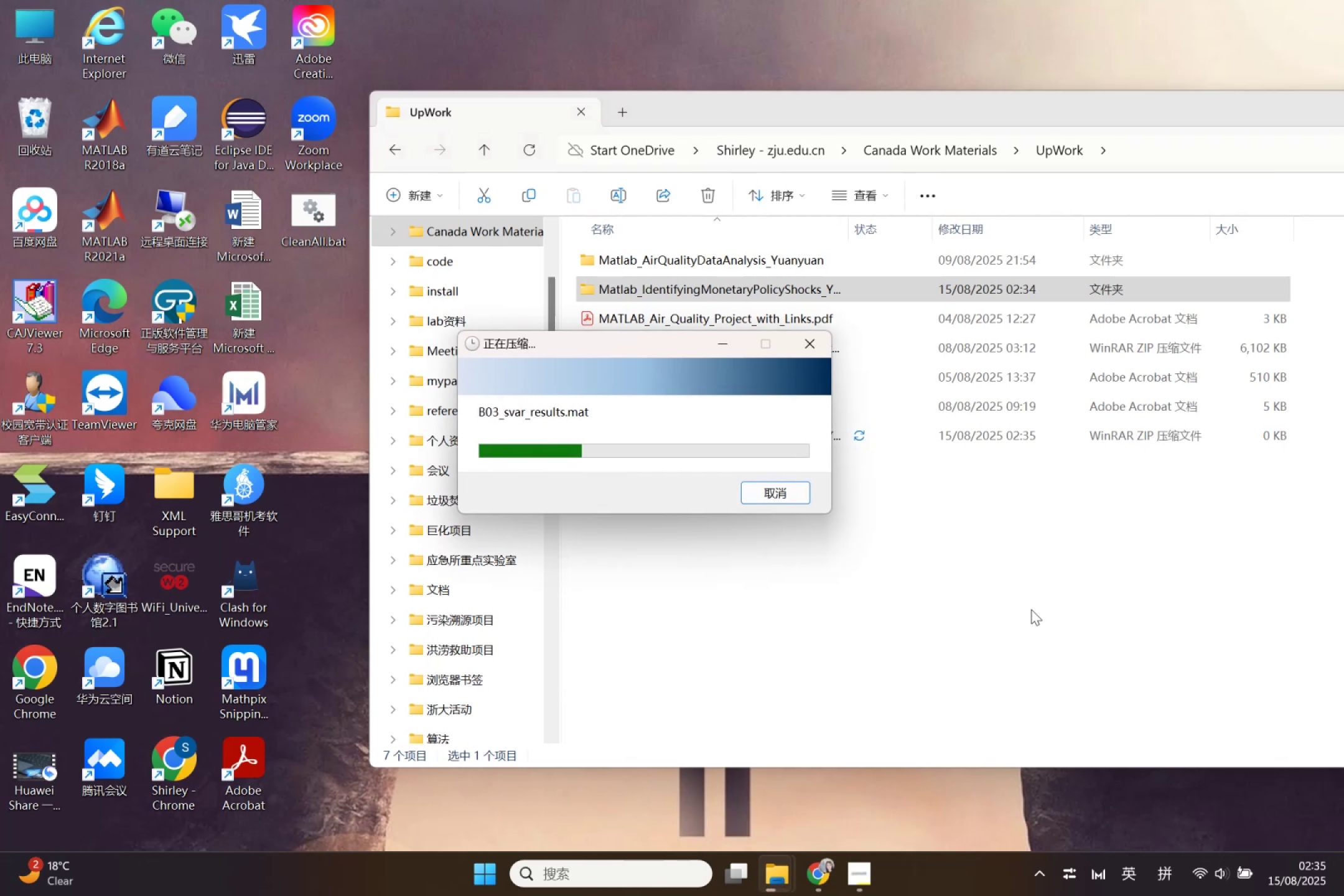 
key(Enter)
 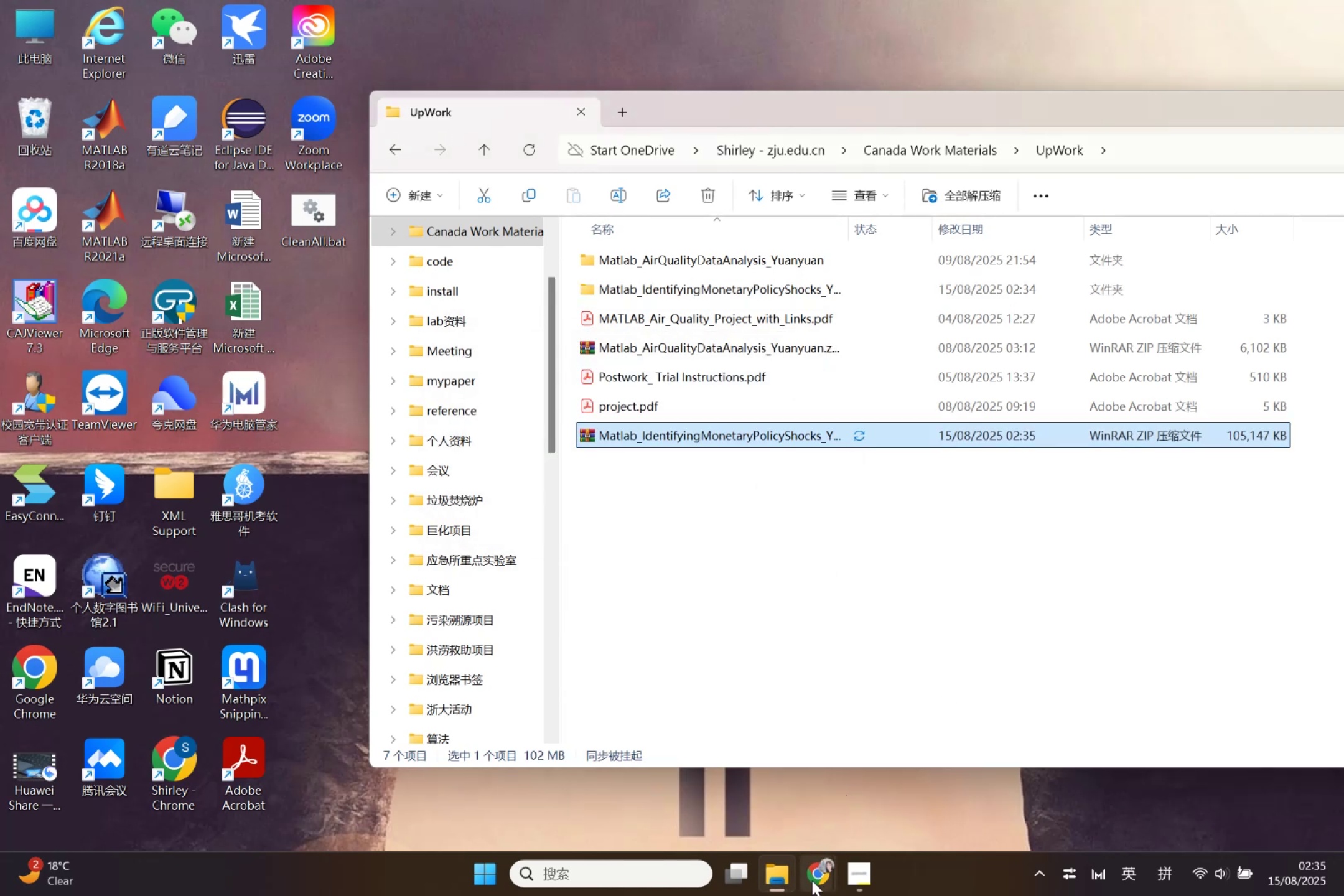 
left_click([812, 880])
 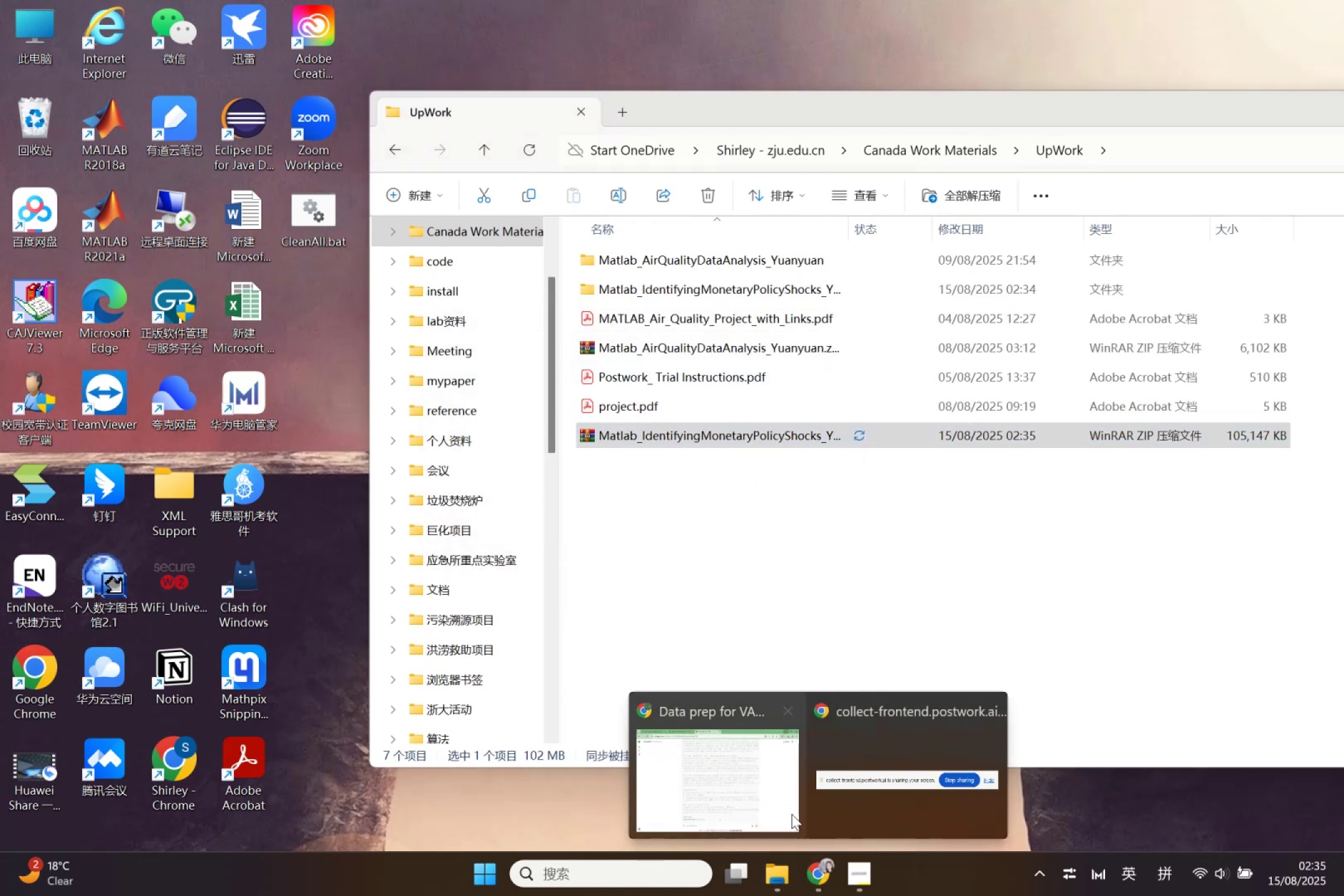 